 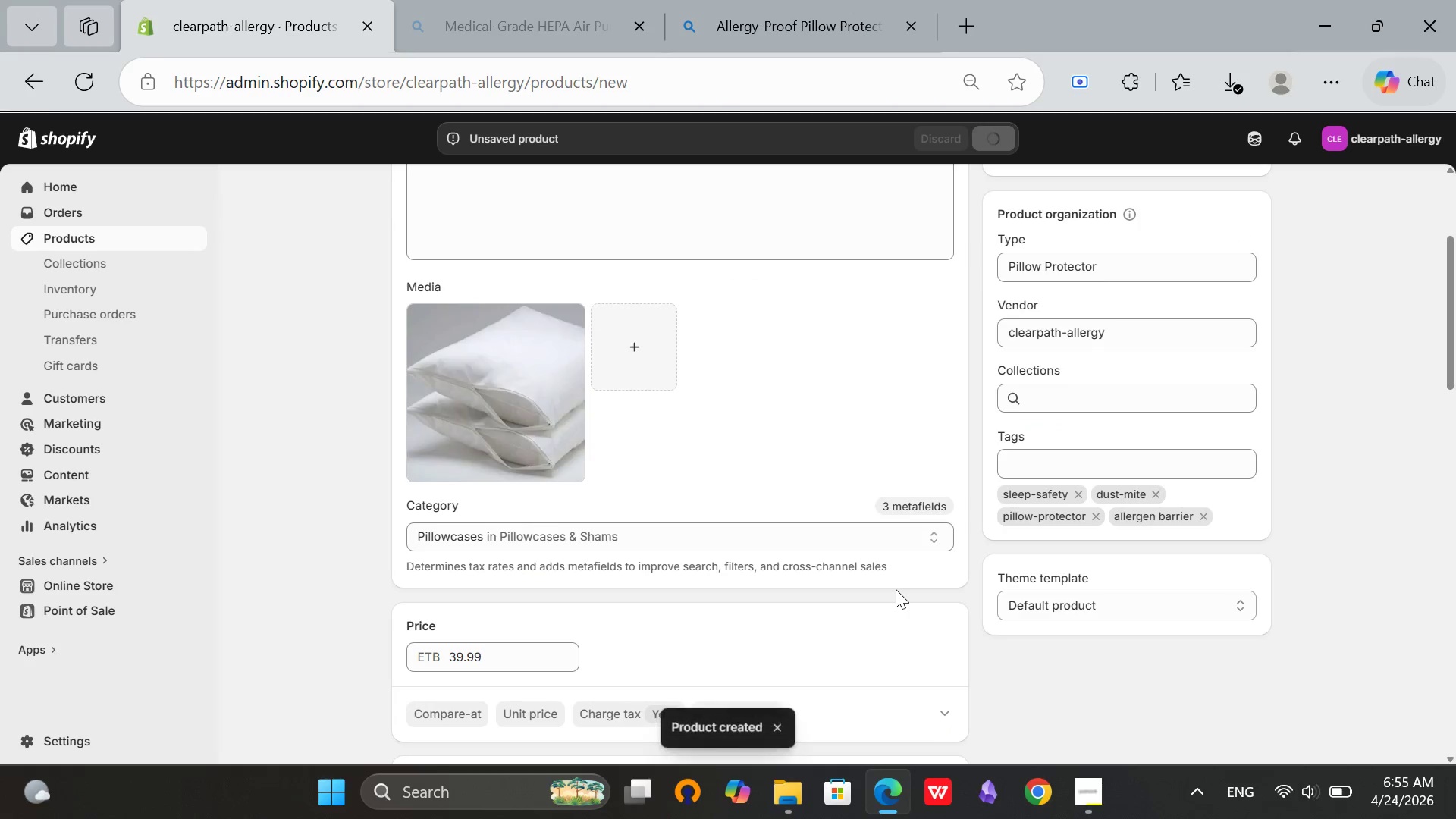 
scroll: coordinate [896, 589], scroll_direction: up, amount: 1.0
 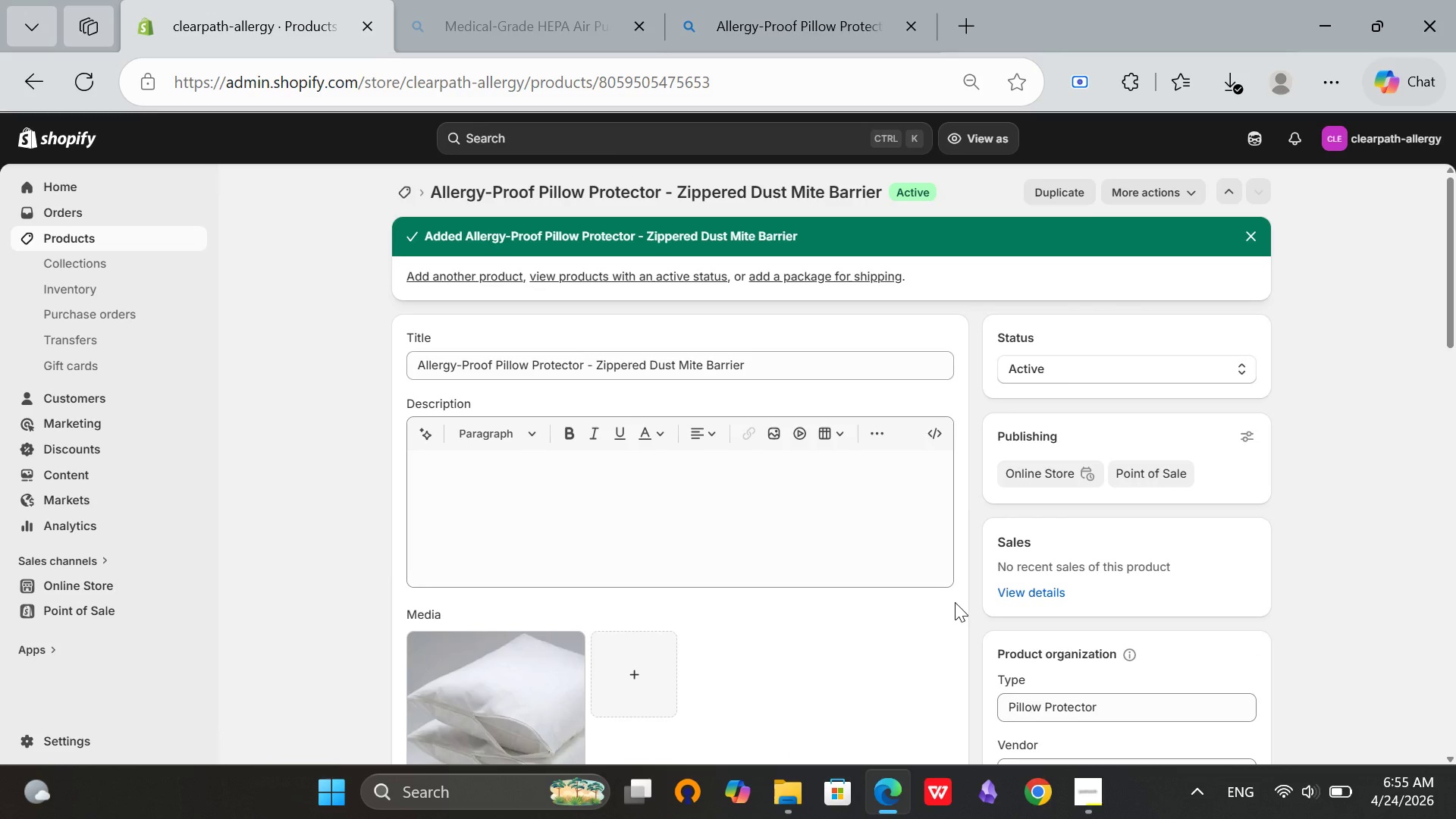 
wait(6.62)
 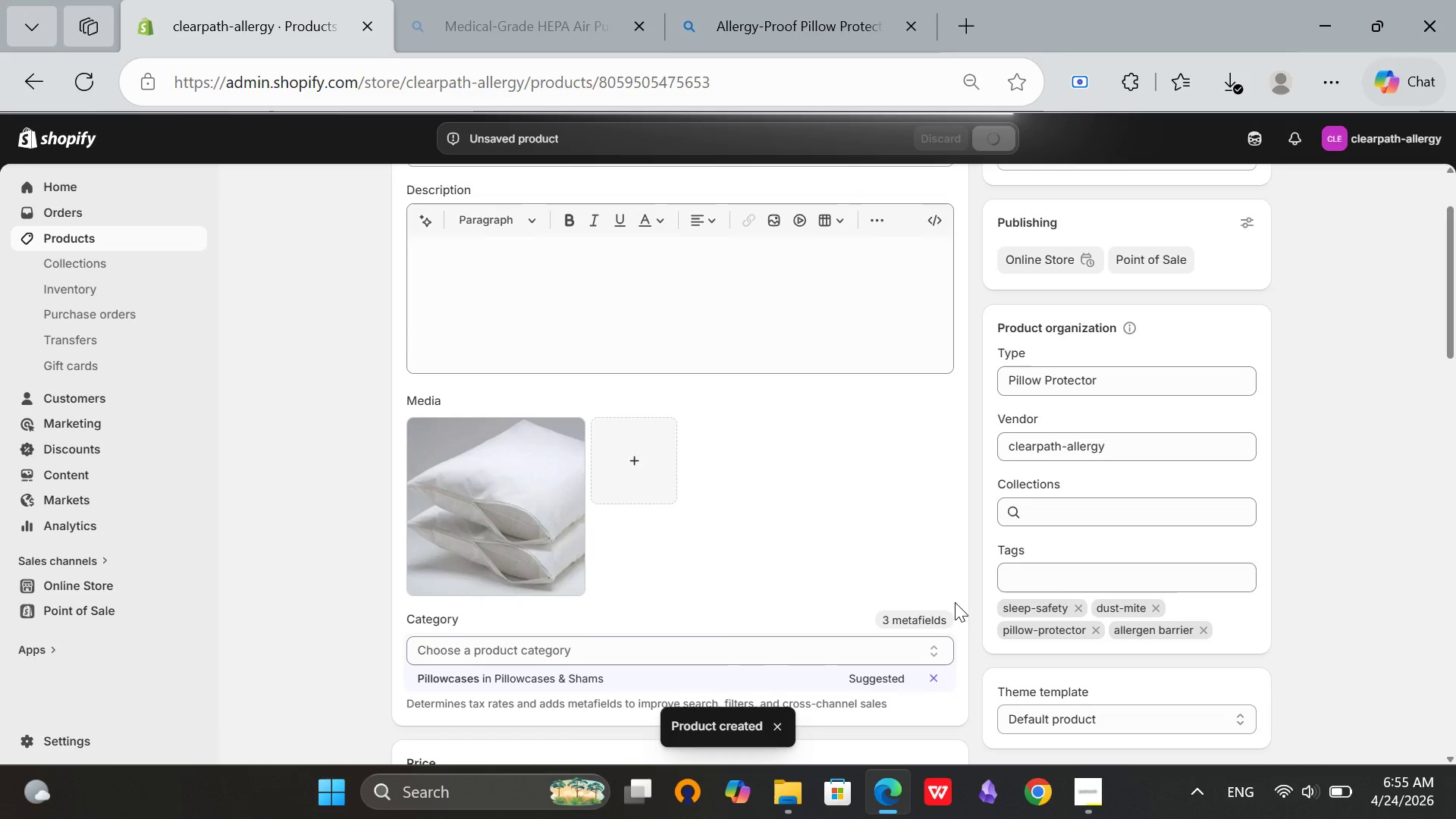 
scroll: coordinate [1053, 557], scroll_direction: down, amount: 4.0
 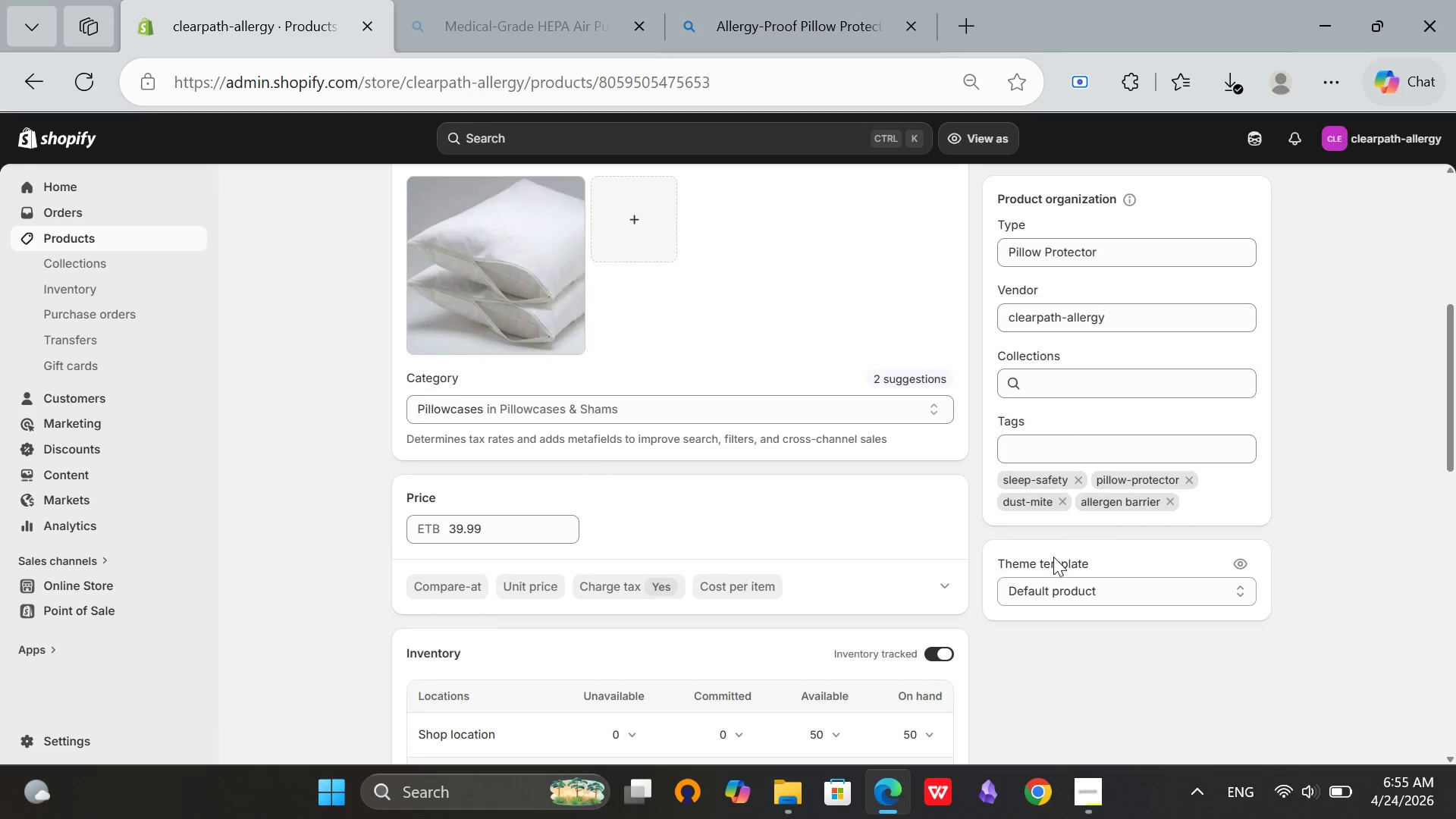 